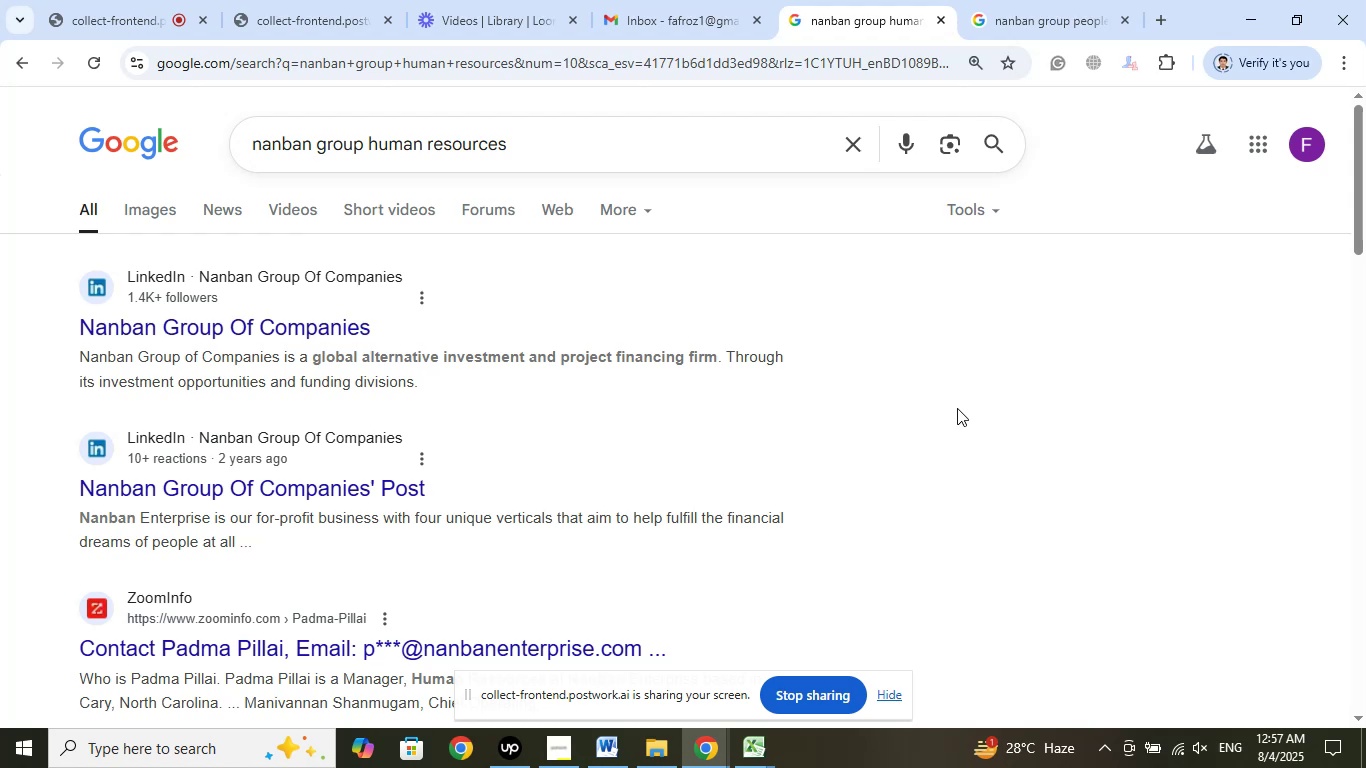 
wait(14.79)
 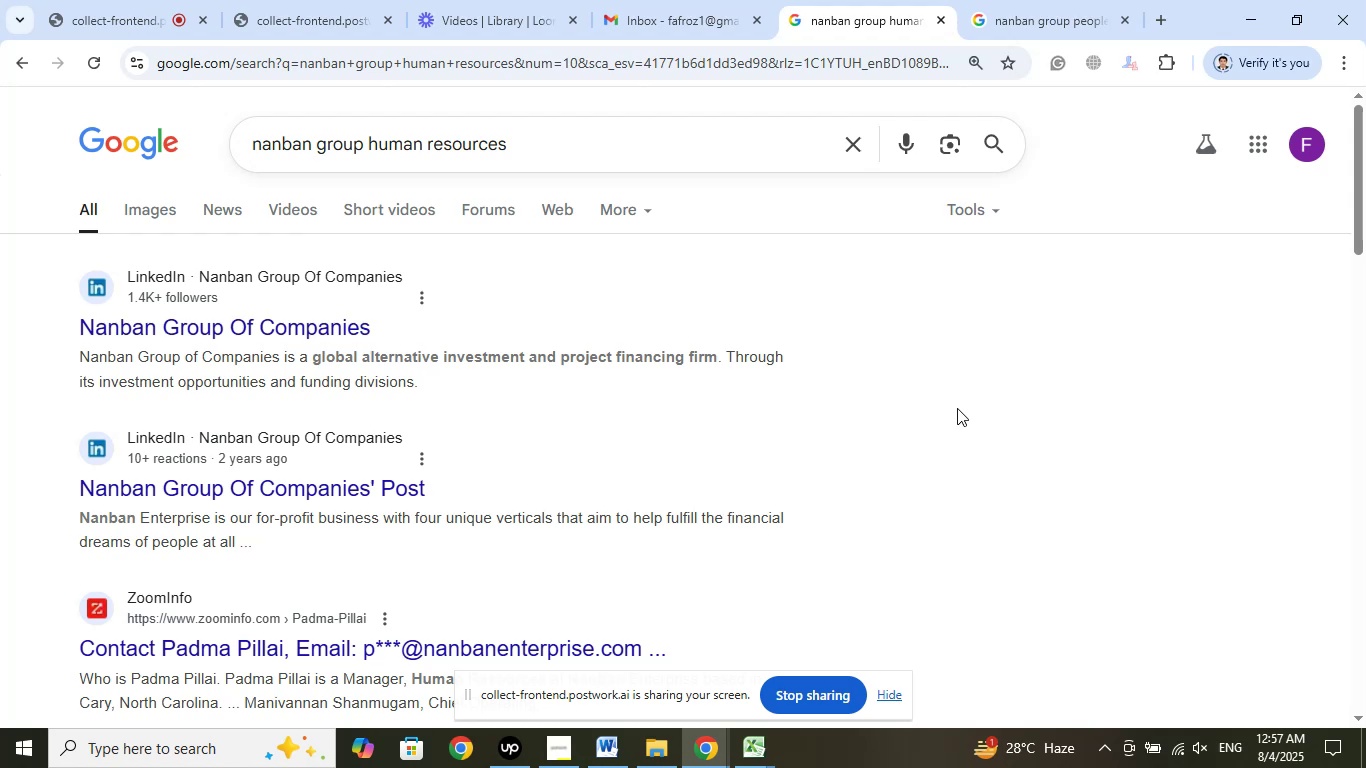 
left_click([504, 0])
 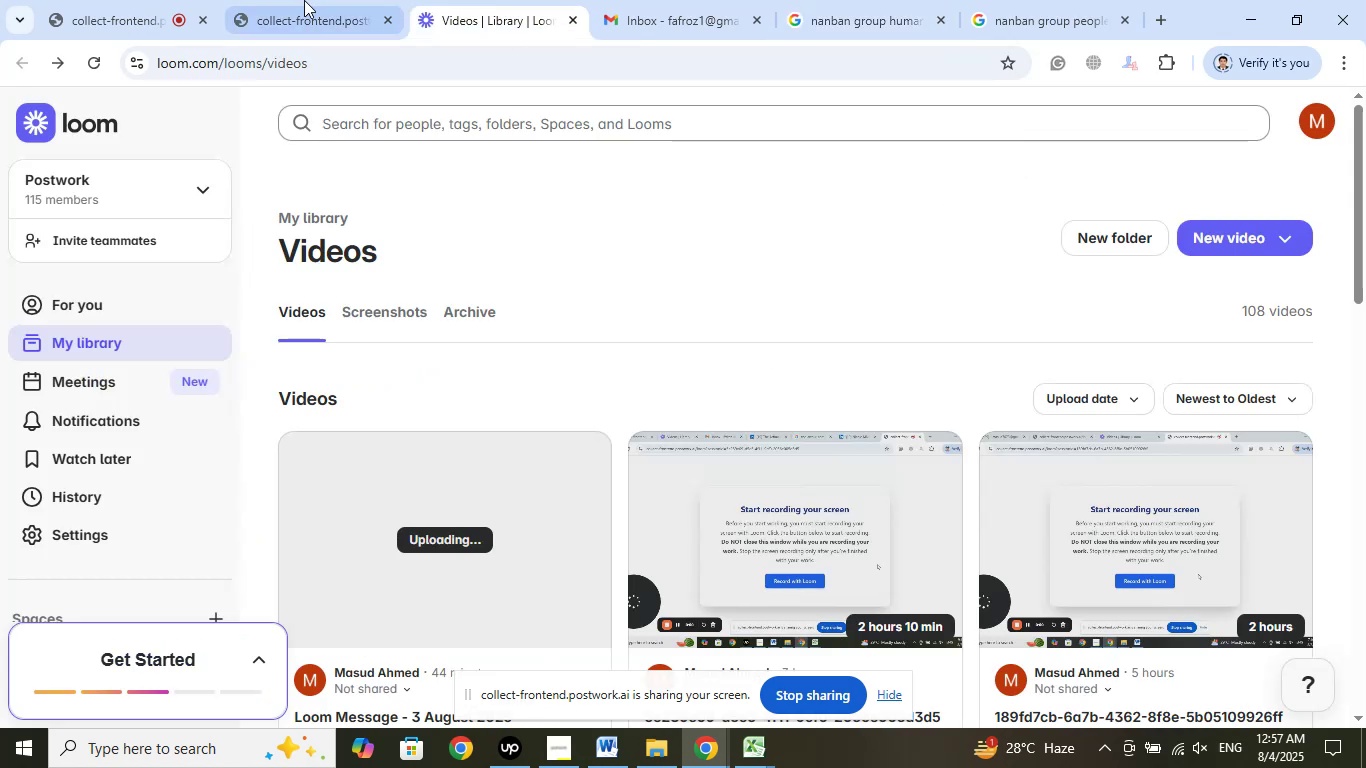 
left_click([304, 0])
 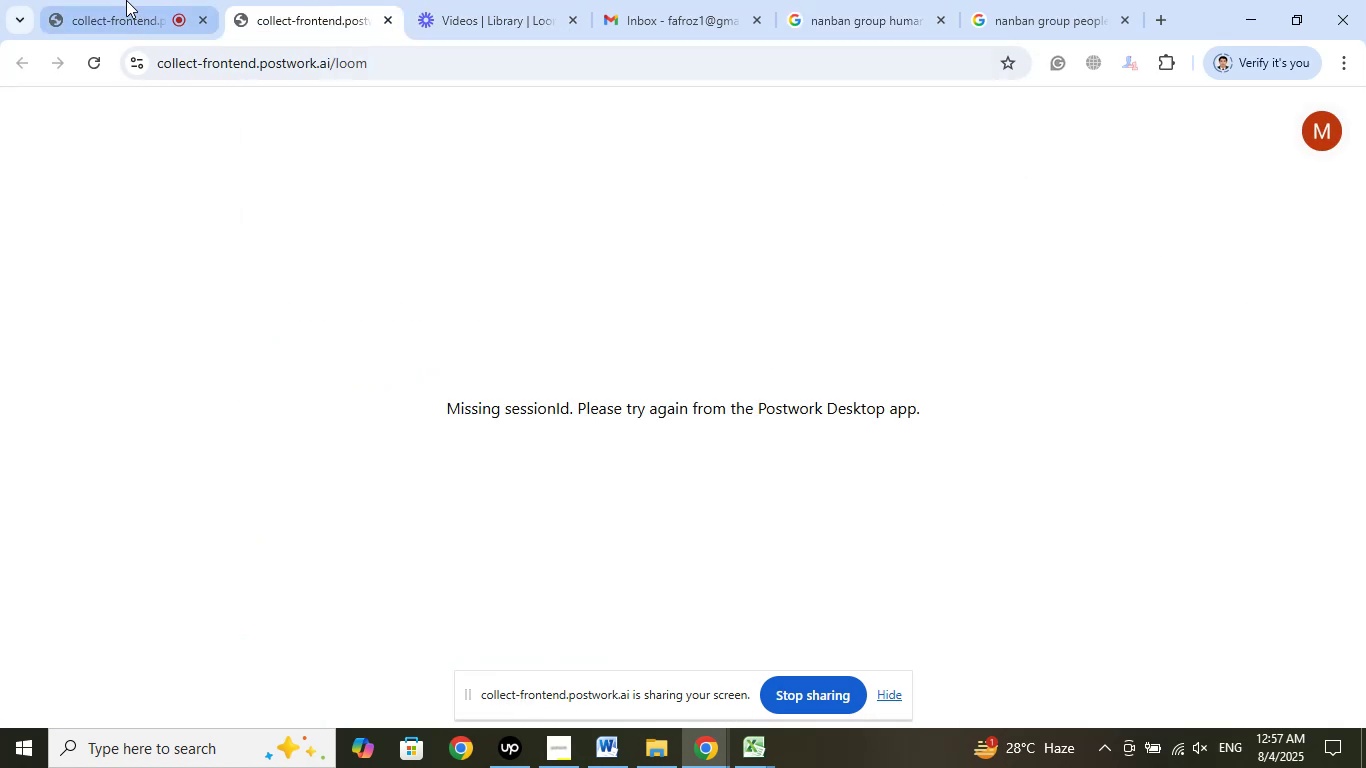 
left_click([126, 0])
 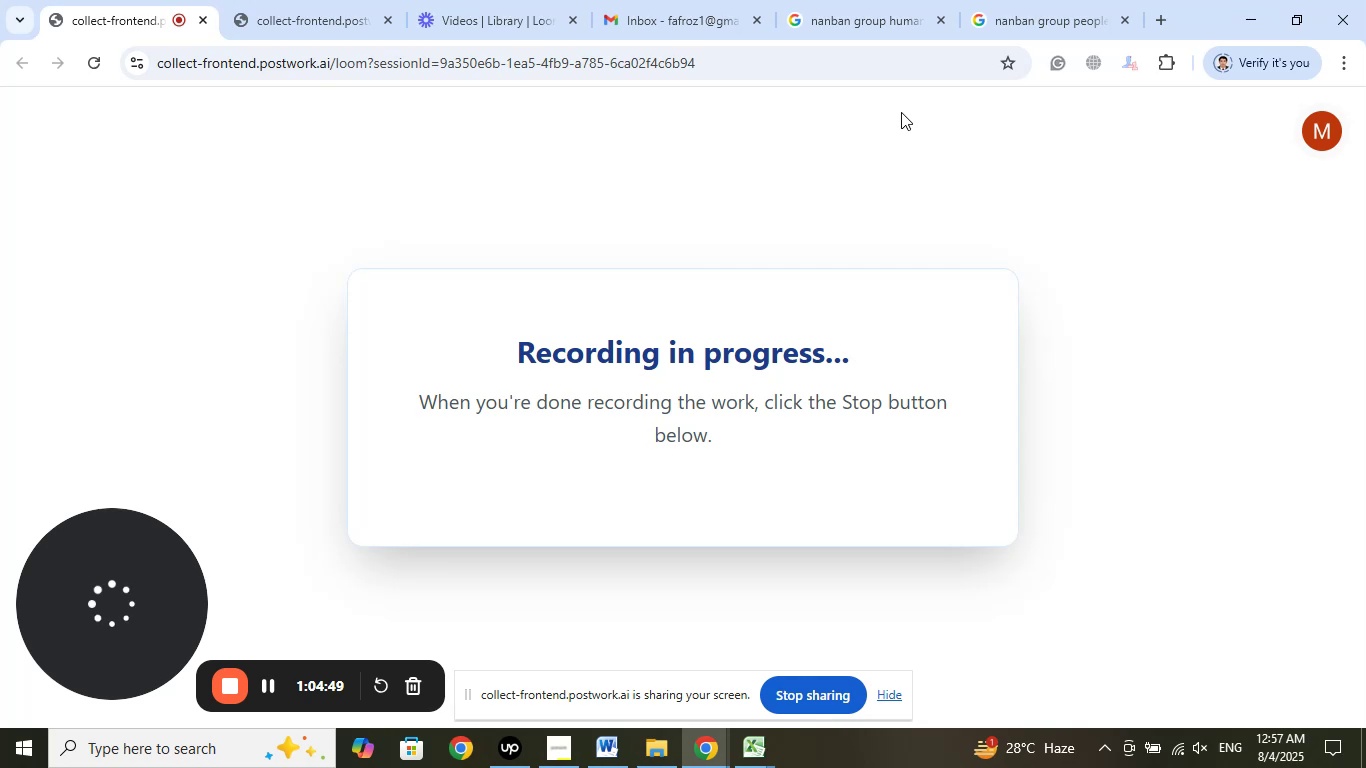 
left_click([1034, 0])
 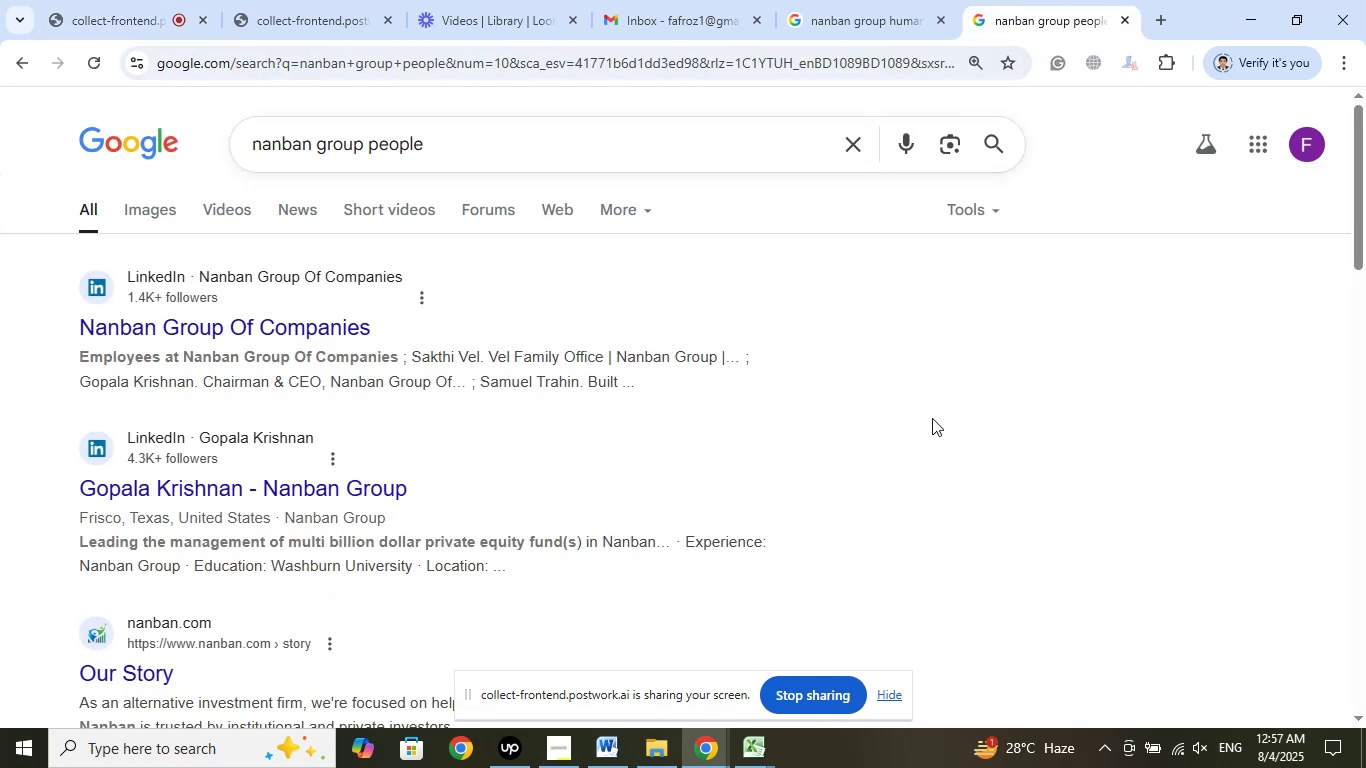 
scroll: coordinate [972, 469], scroll_direction: up, amount: 3.0
 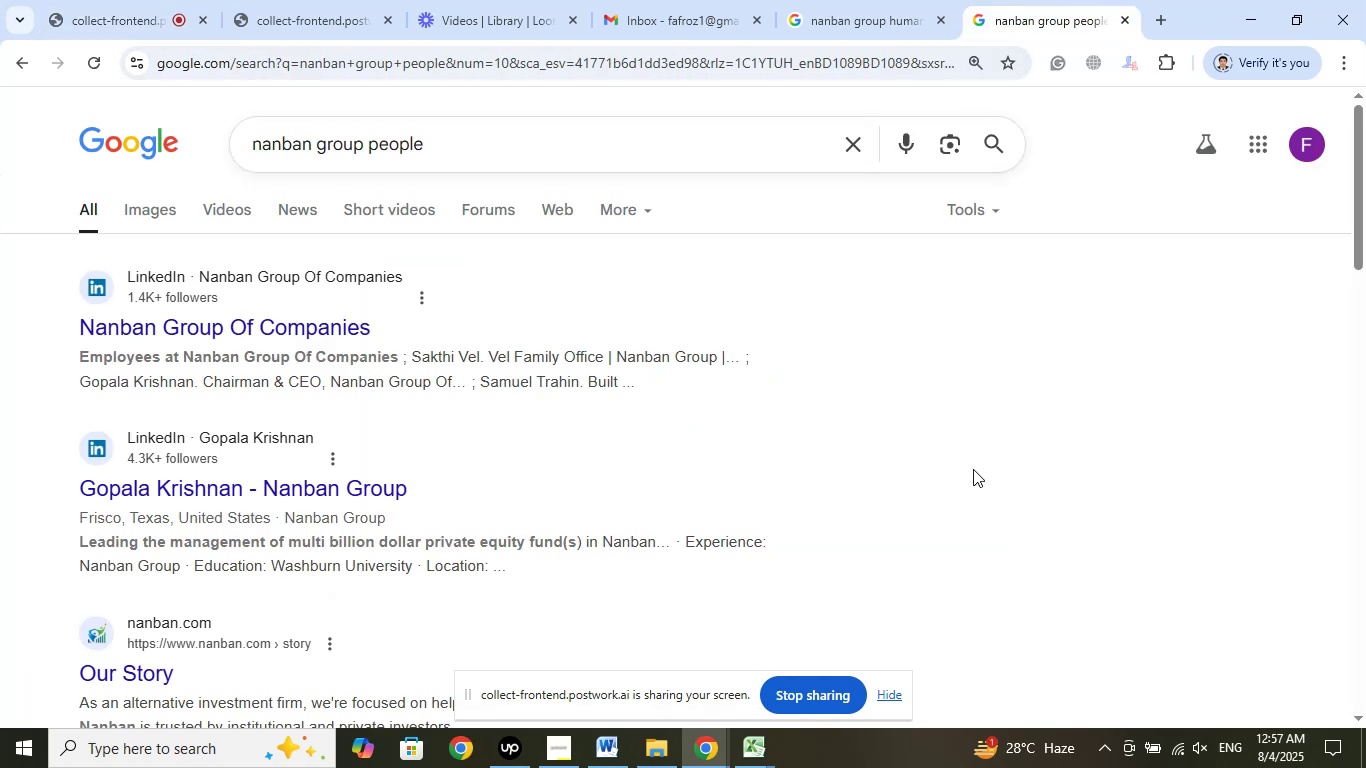 
left_click([873, 0])
 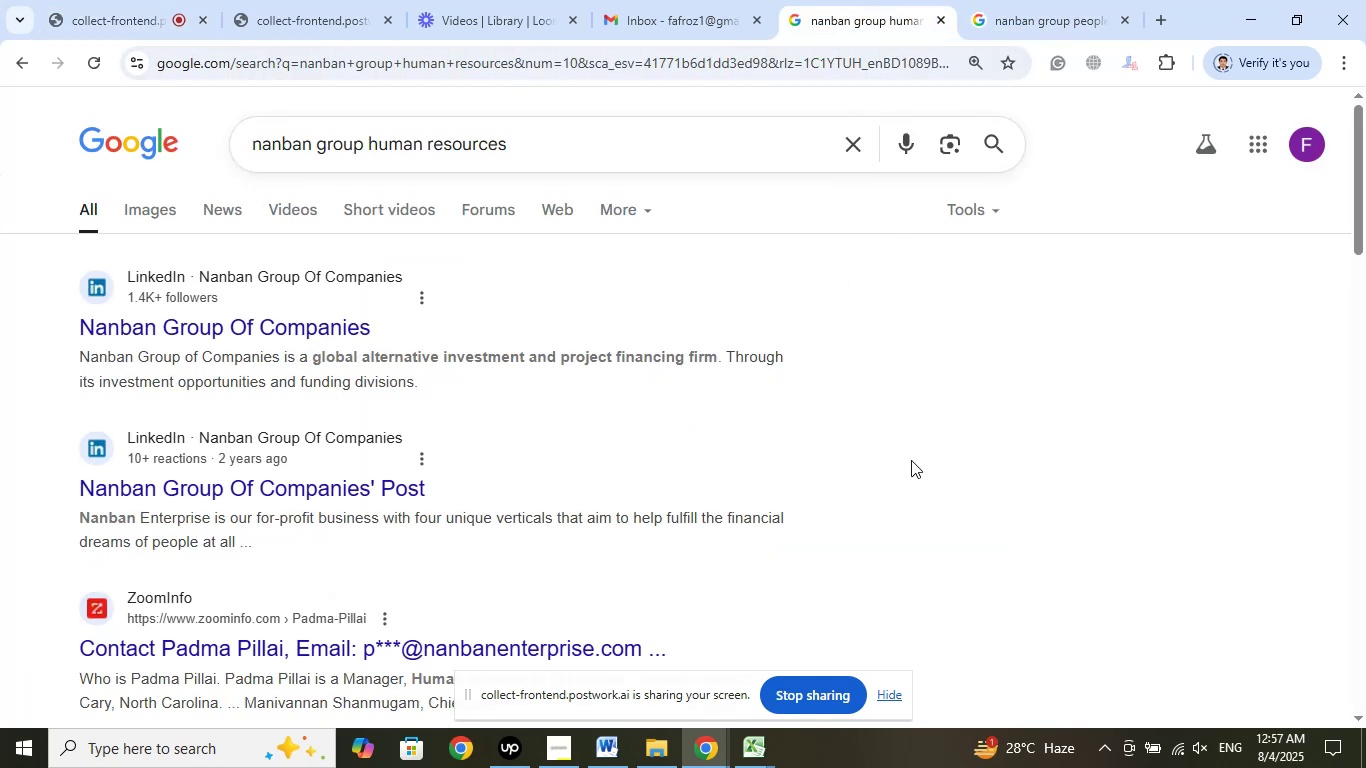 
scroll: coordinate [911, 460], scroll_direction: down, amount: 2.0
 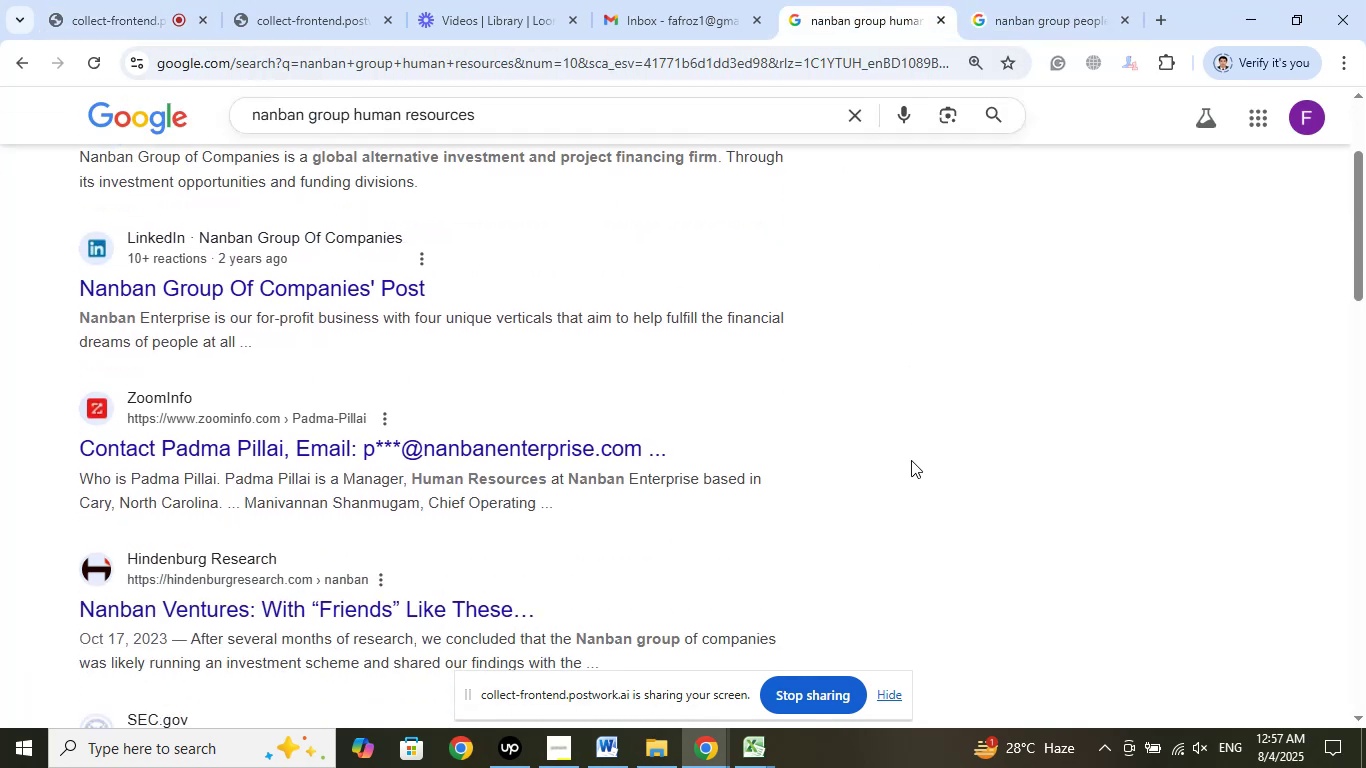 